 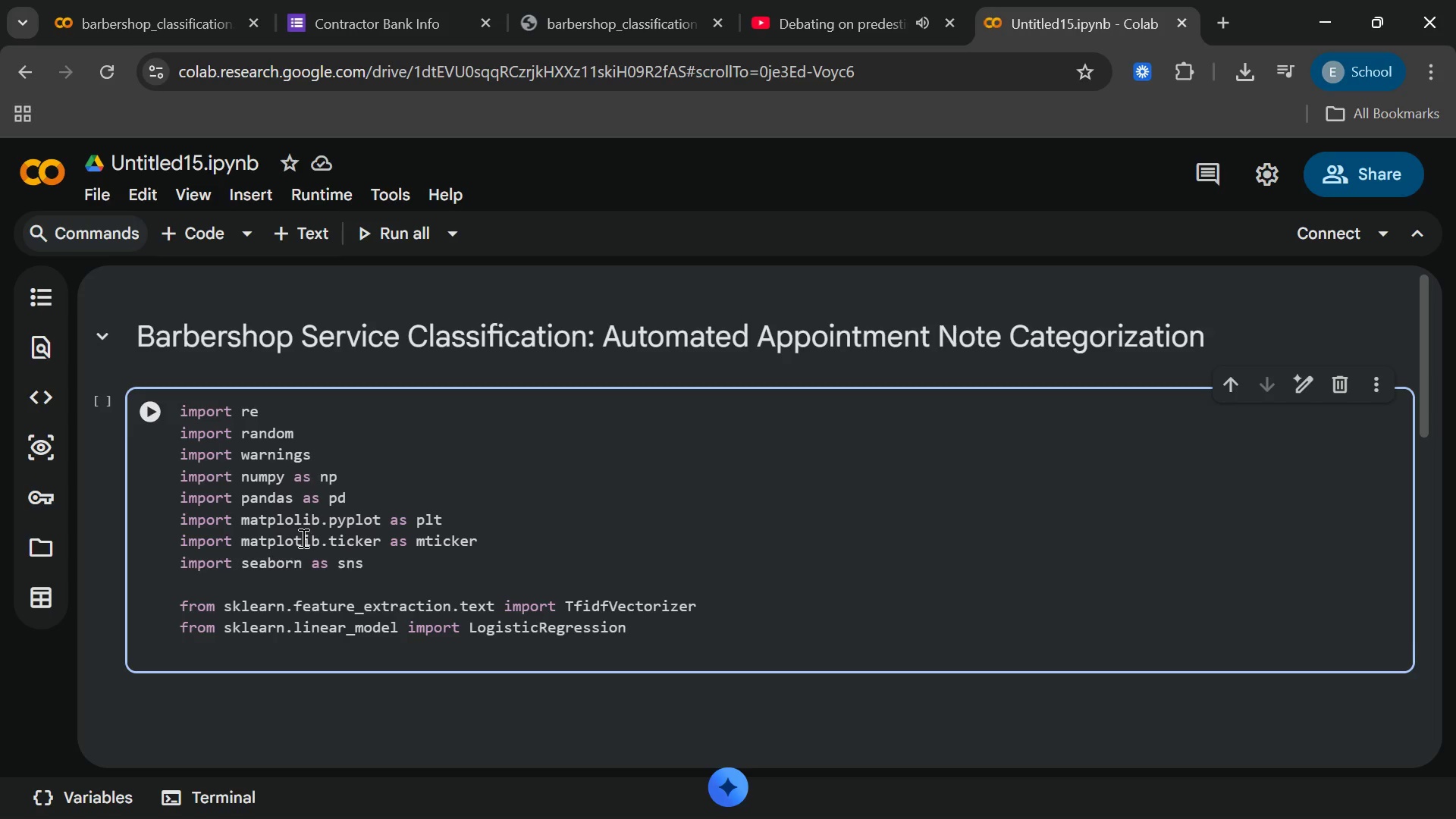 
type(from sklearn.model_selection import train_test_split)
 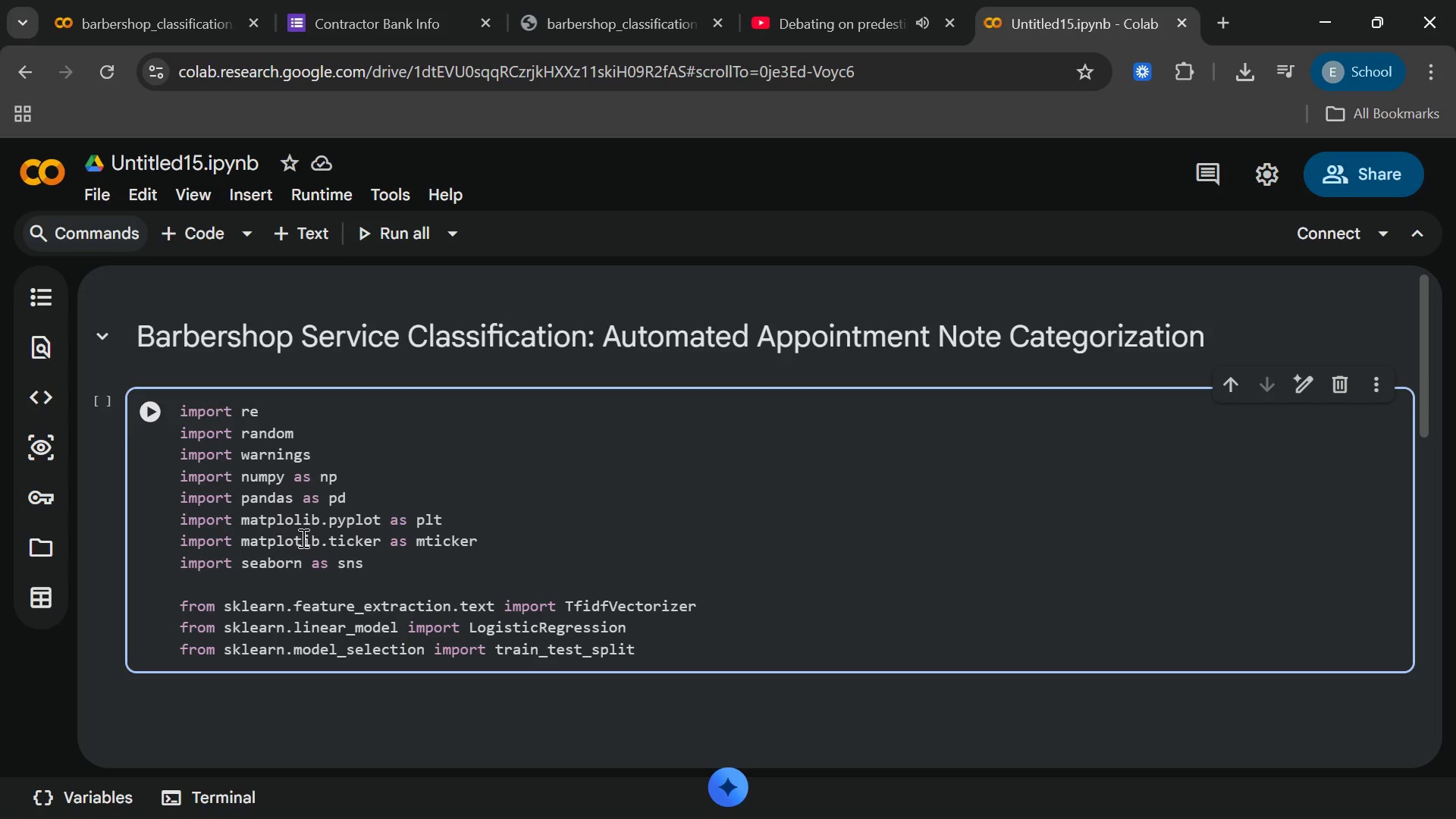 
key(Enter)
 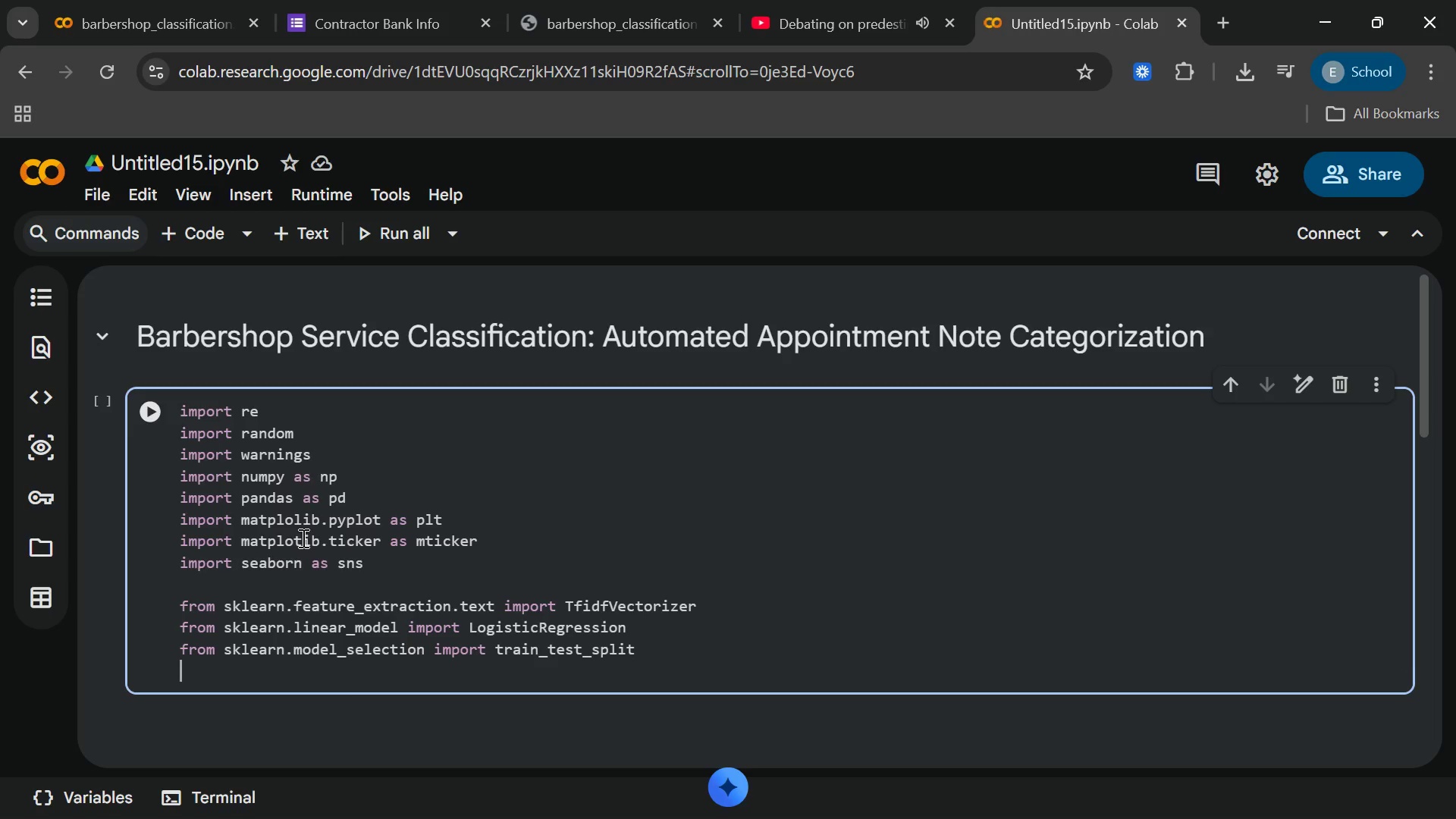 
type(from sklearn)
 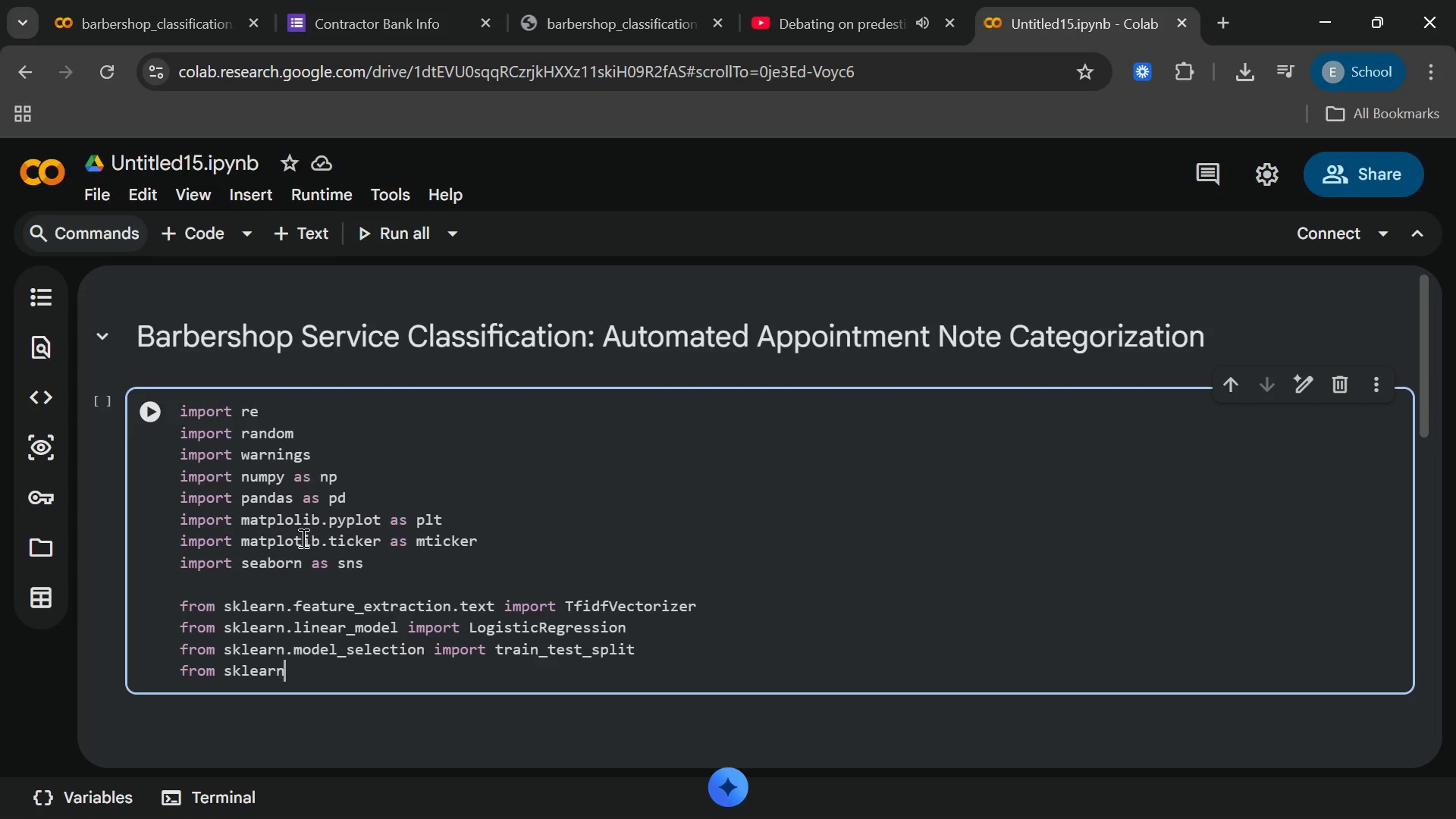 
type(.metrics import accuracy_score)
 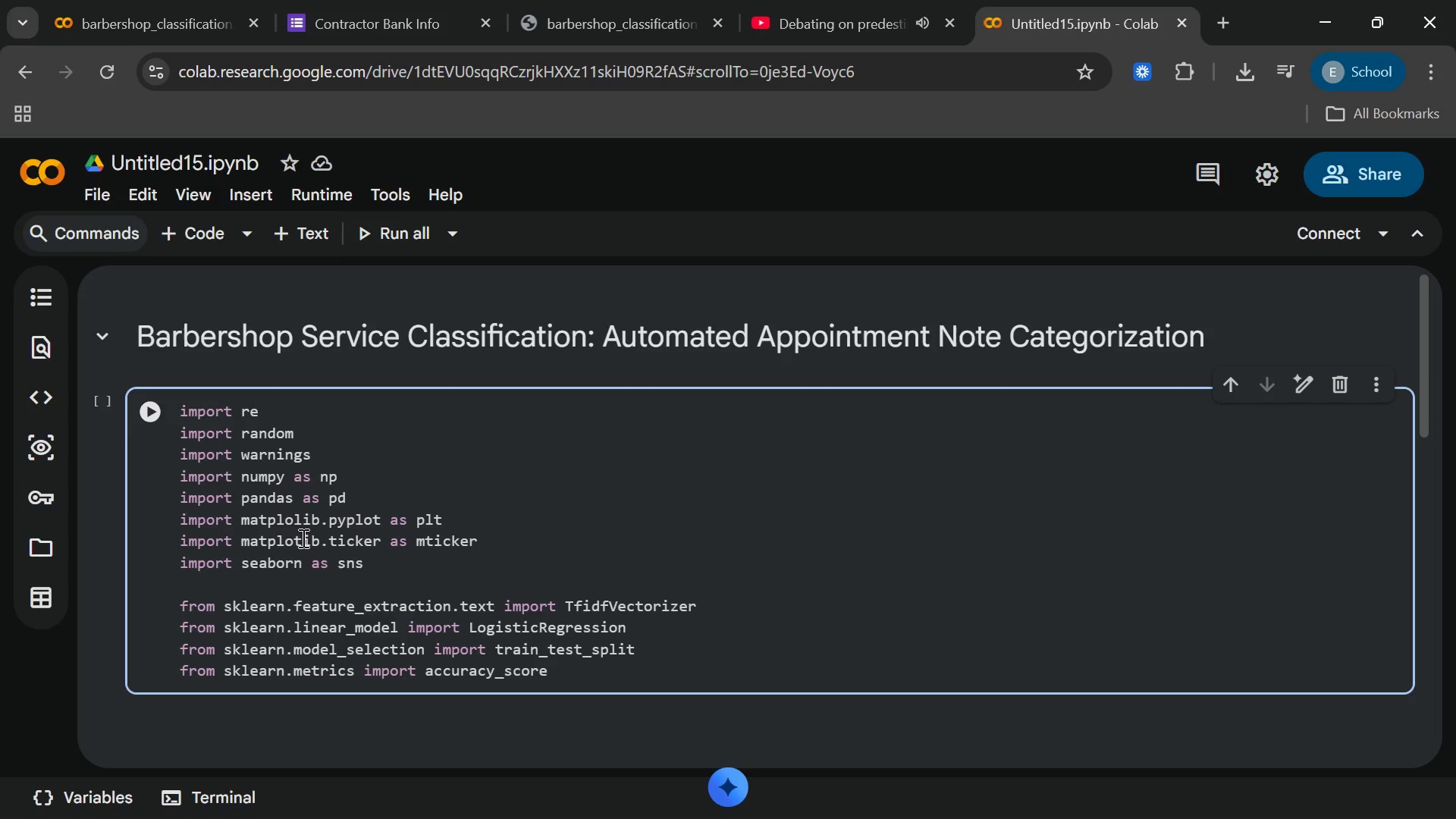 
type(,clas)
 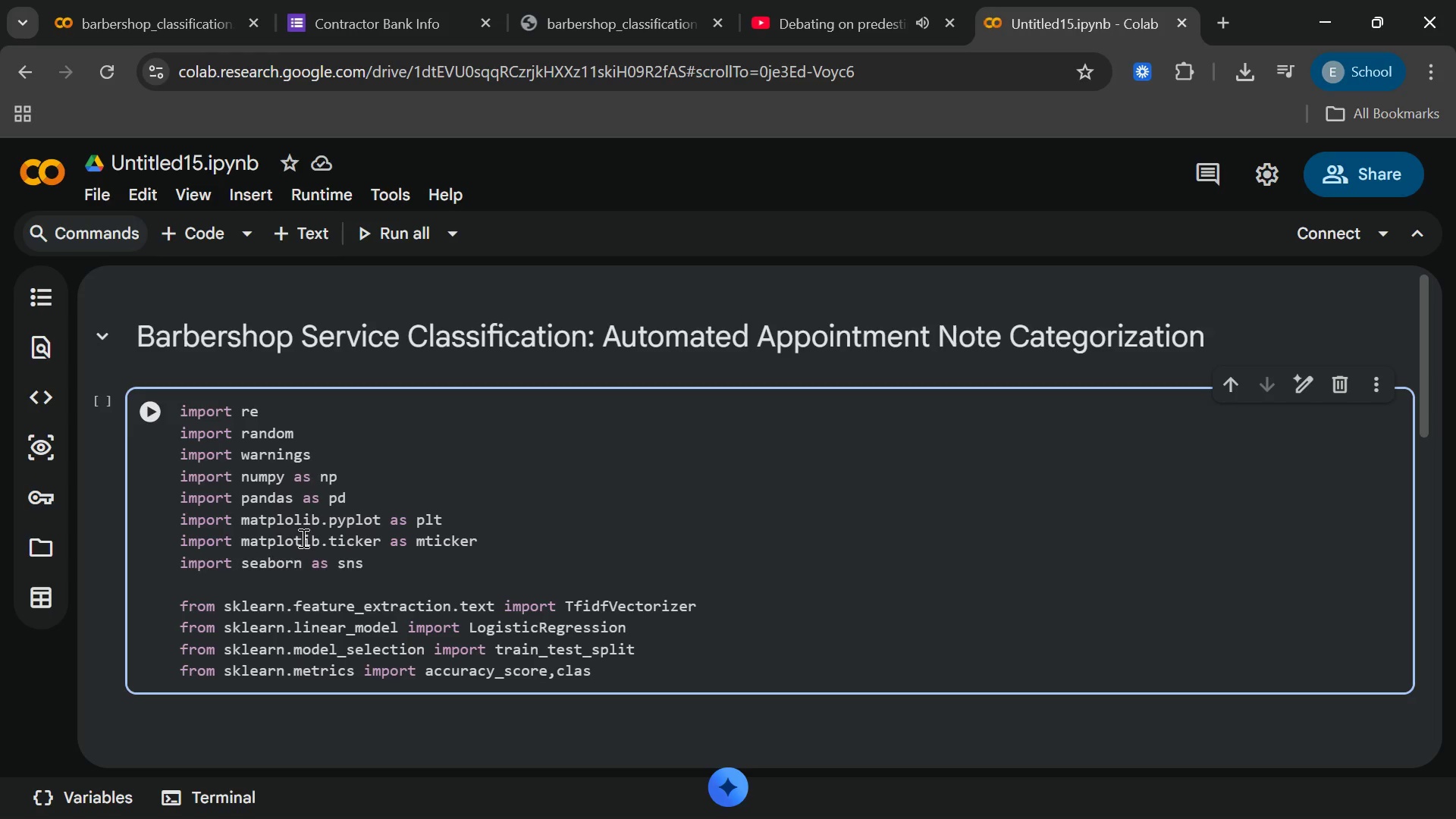 
wait(10.41)
 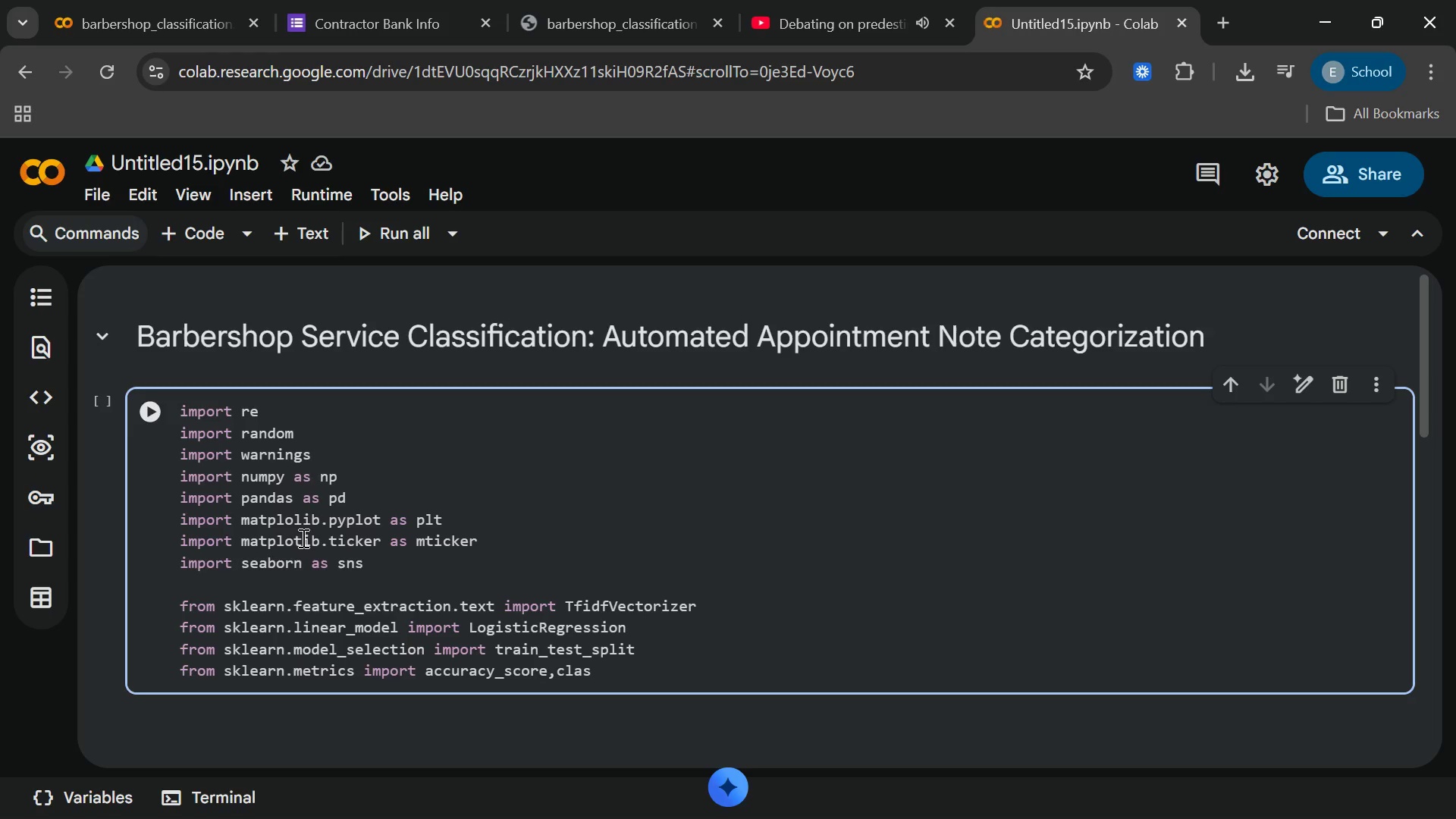 
type(sification)
 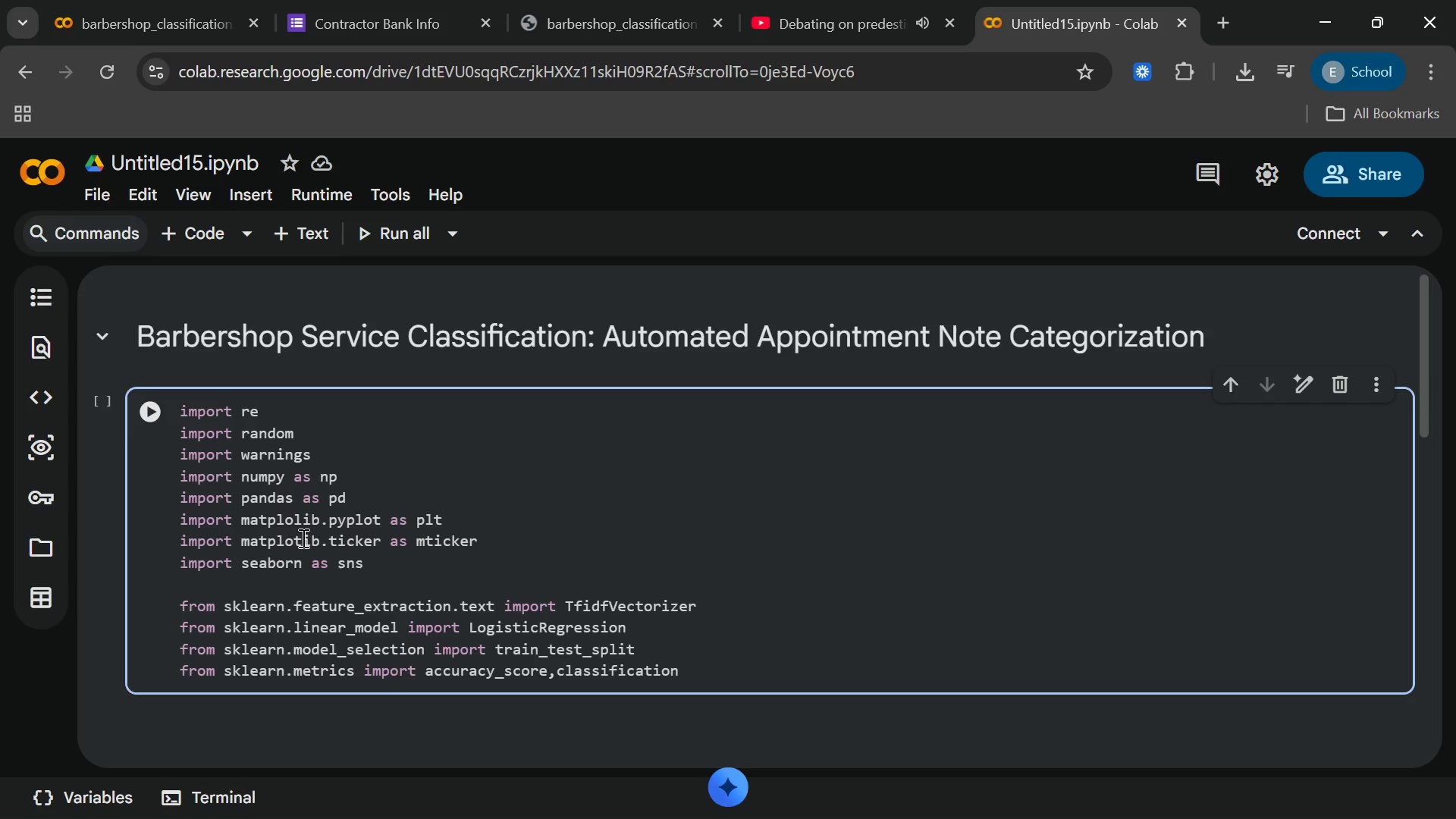 
key(Shift+Minus)
 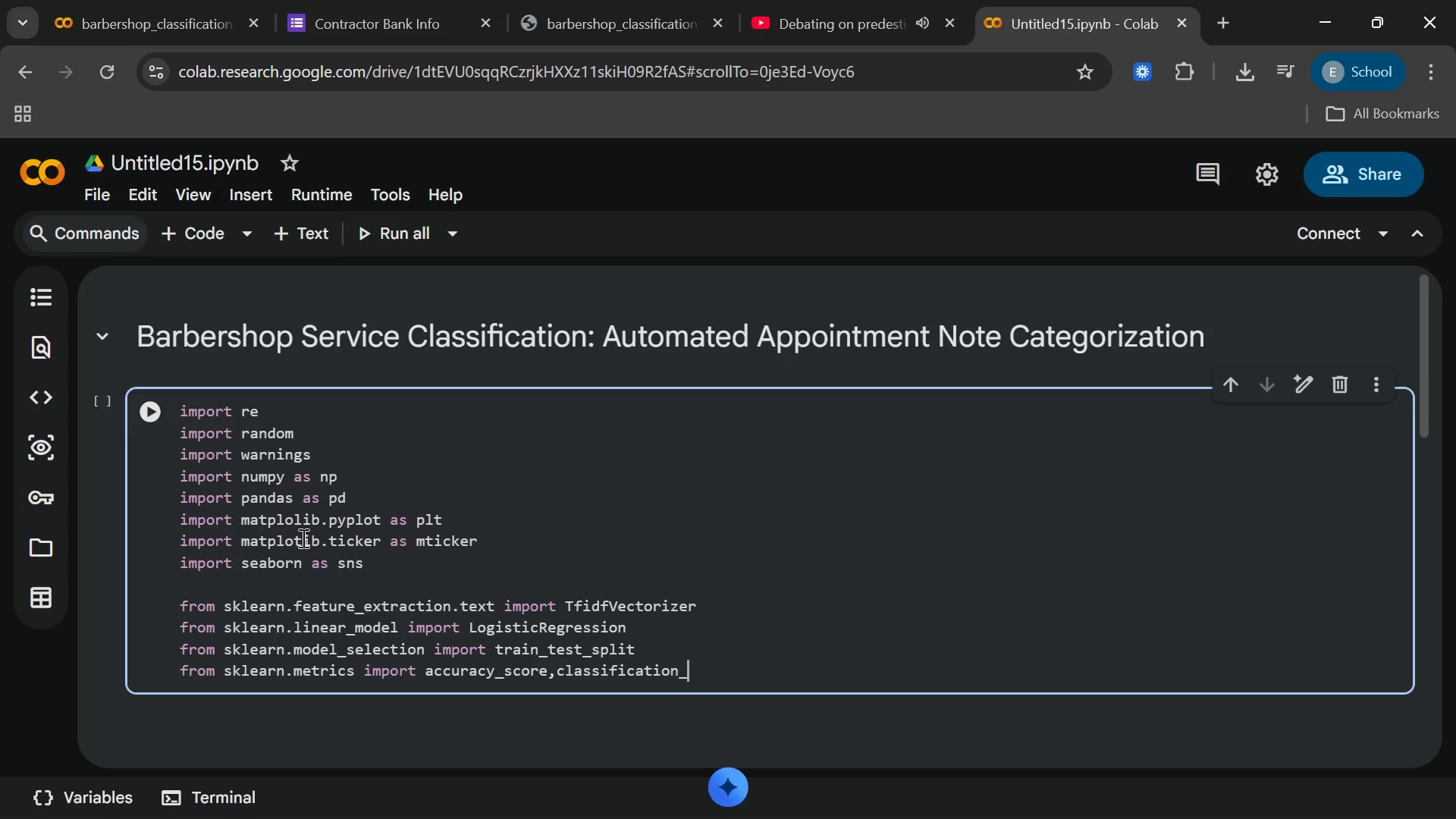 
wait(5.52)
 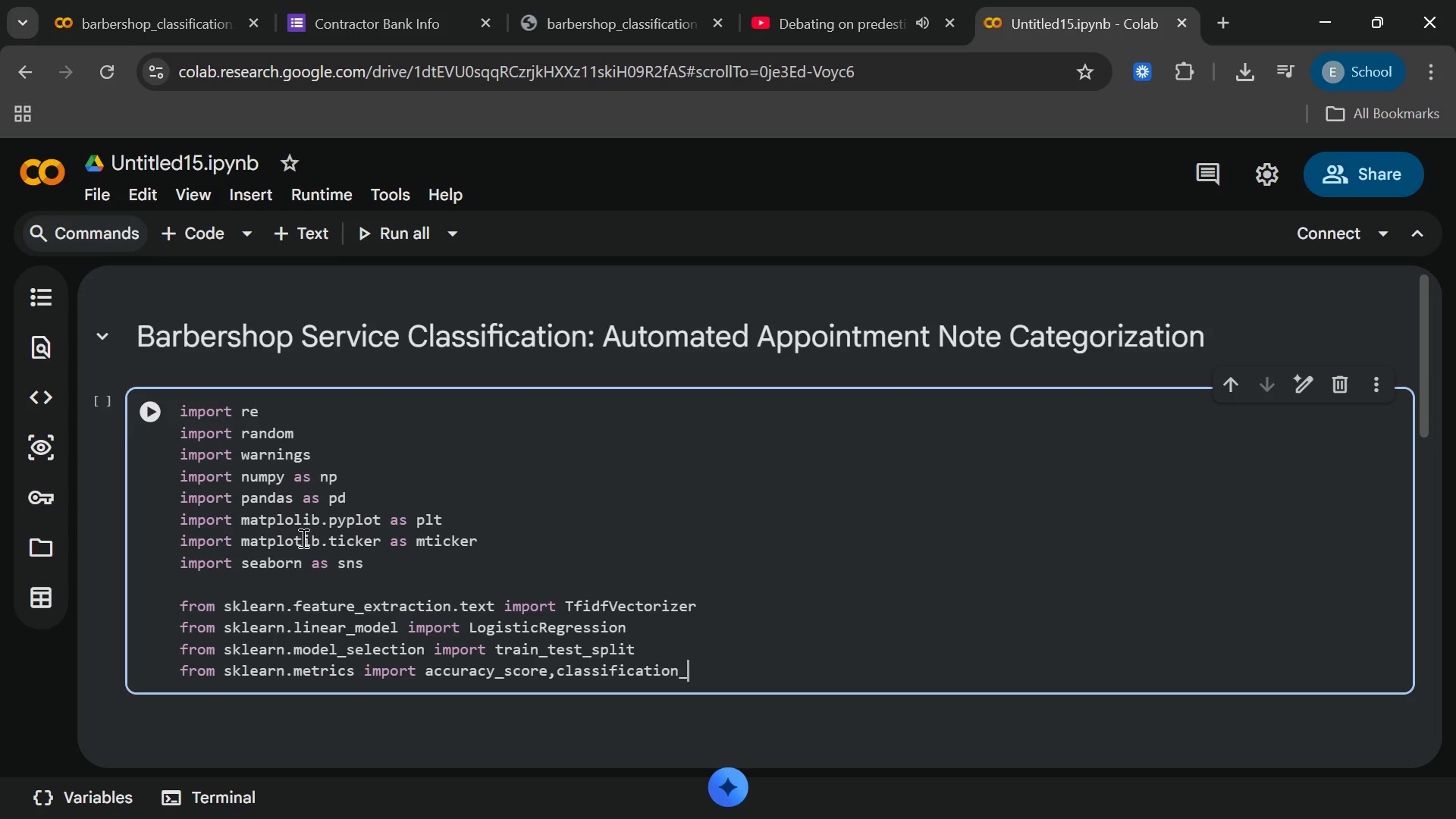 
type(report,confusion_matrix)
 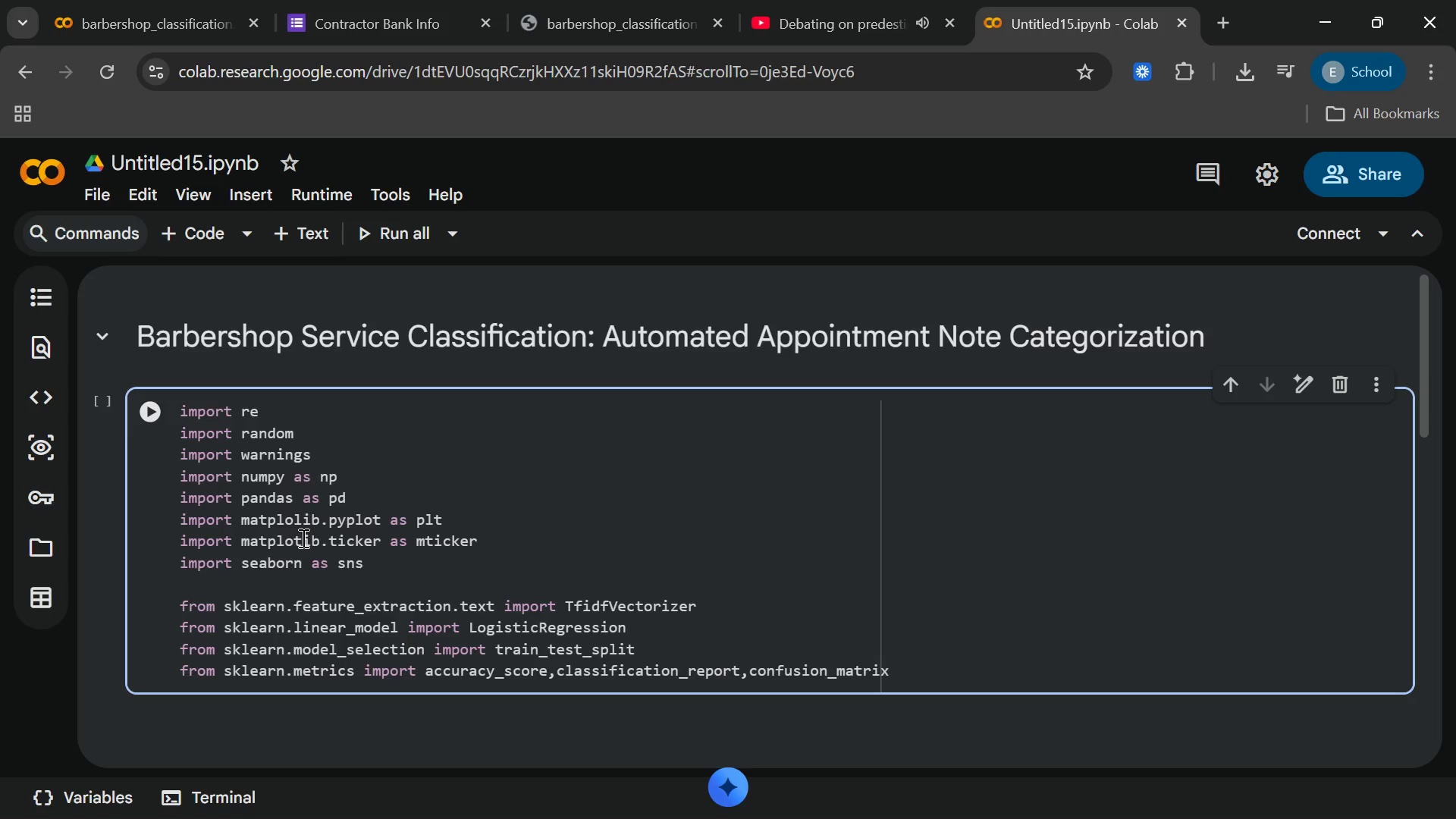 
key(Enter)
 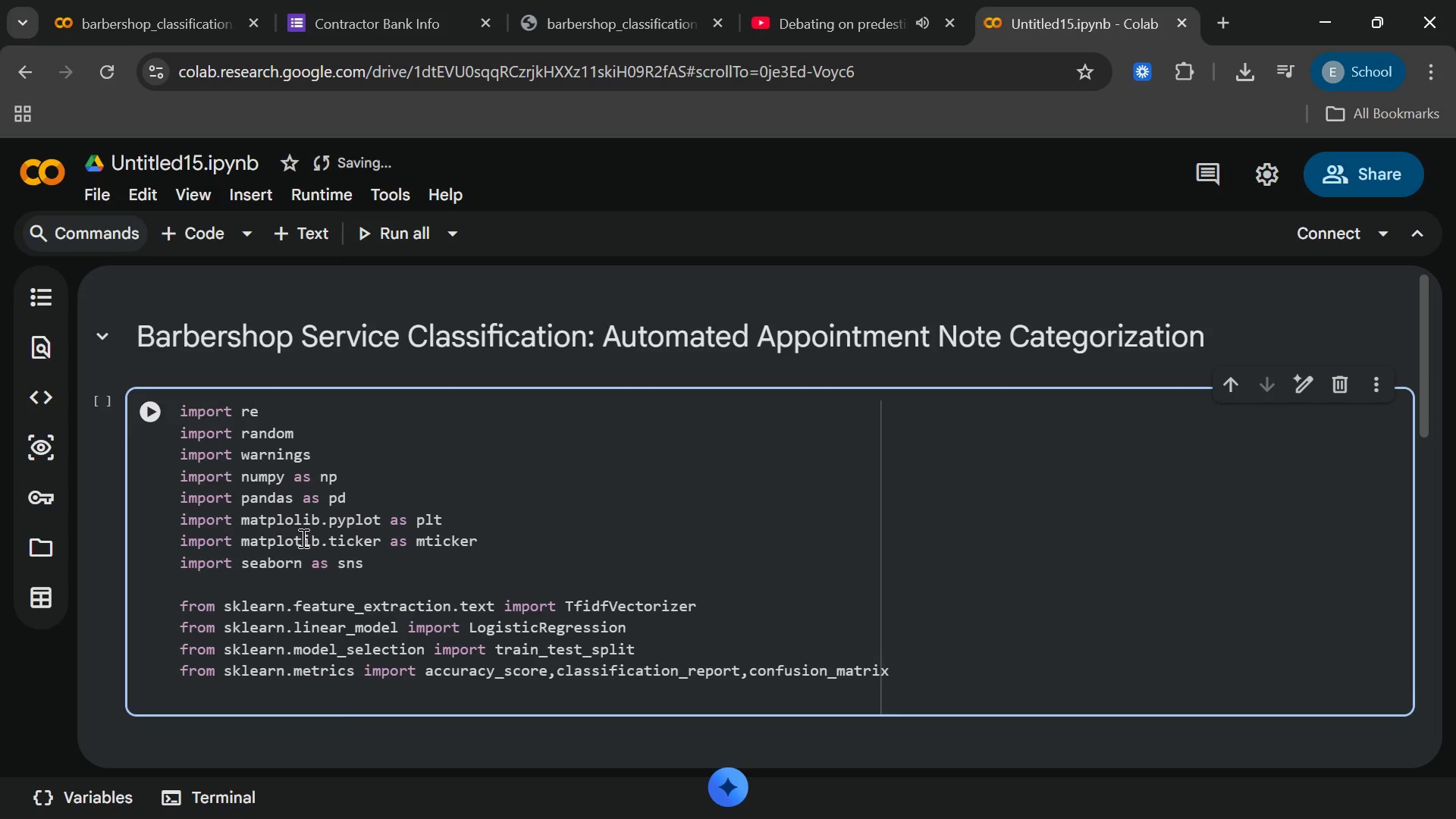 
type(from skel)
key(Backspace)
key(Backspace)
type(learn,pipeline import p)
key(Backspace)
type(Pipeline)
 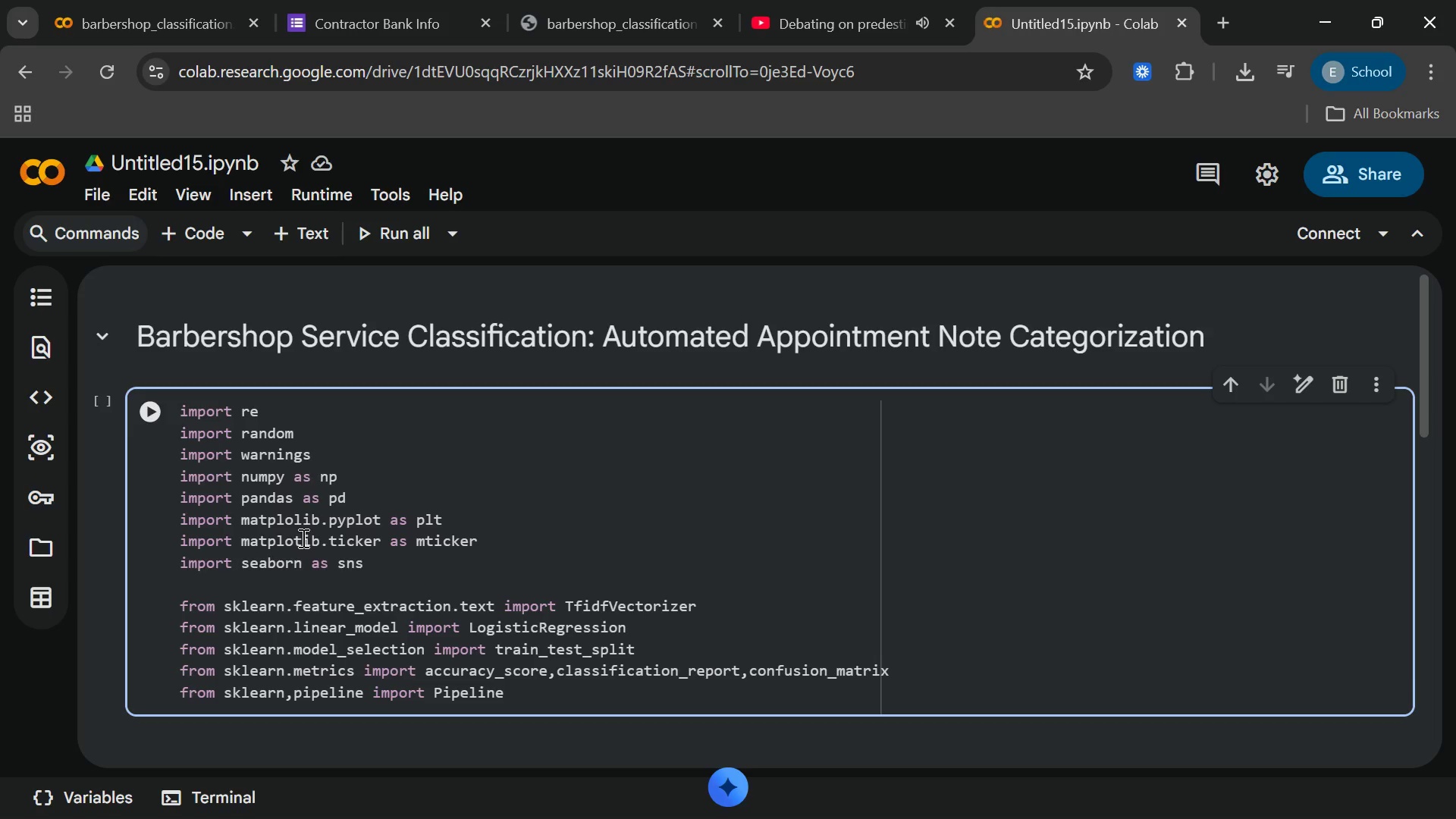 
wait(6.01)
 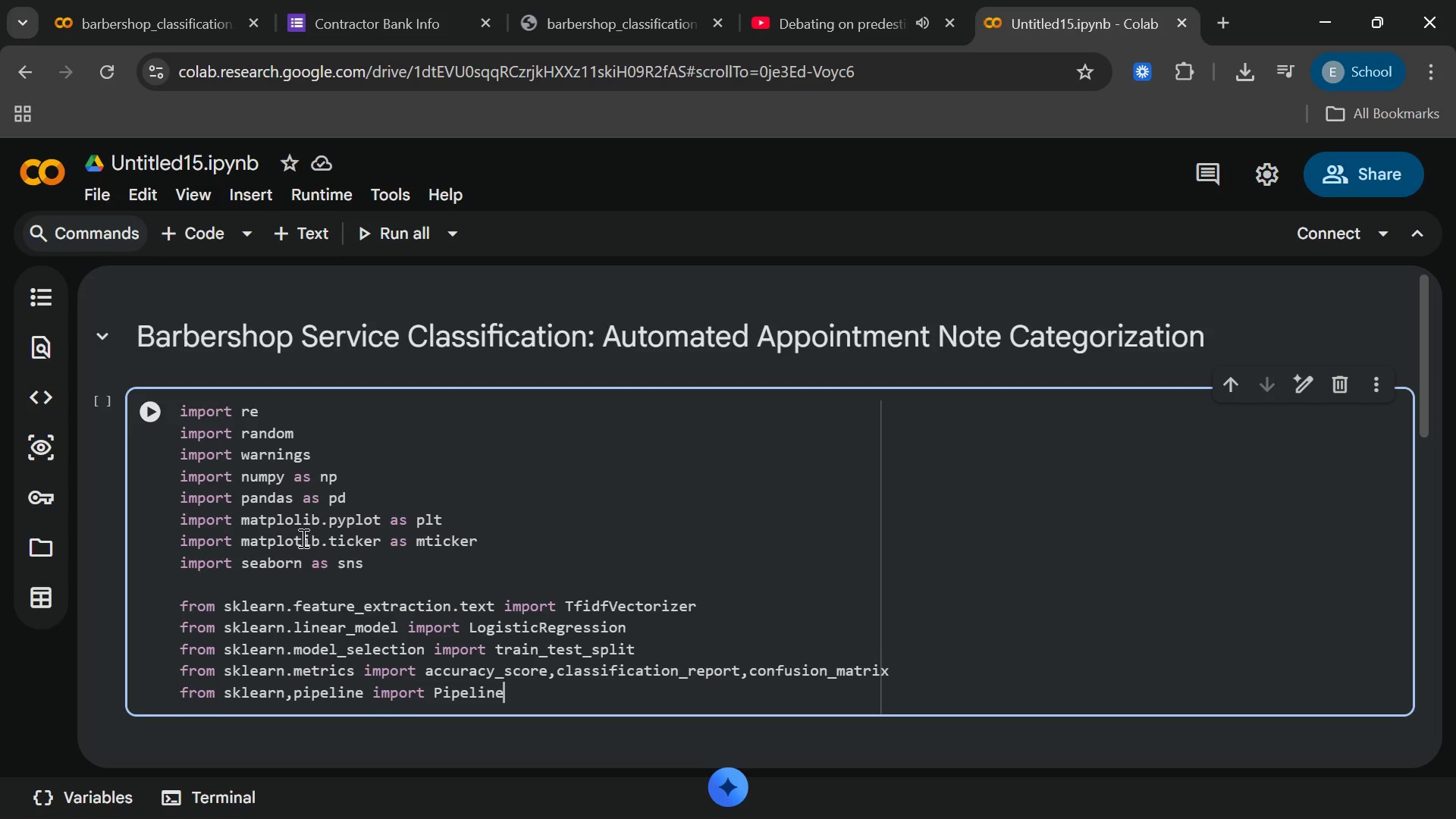 
key(Enter)
 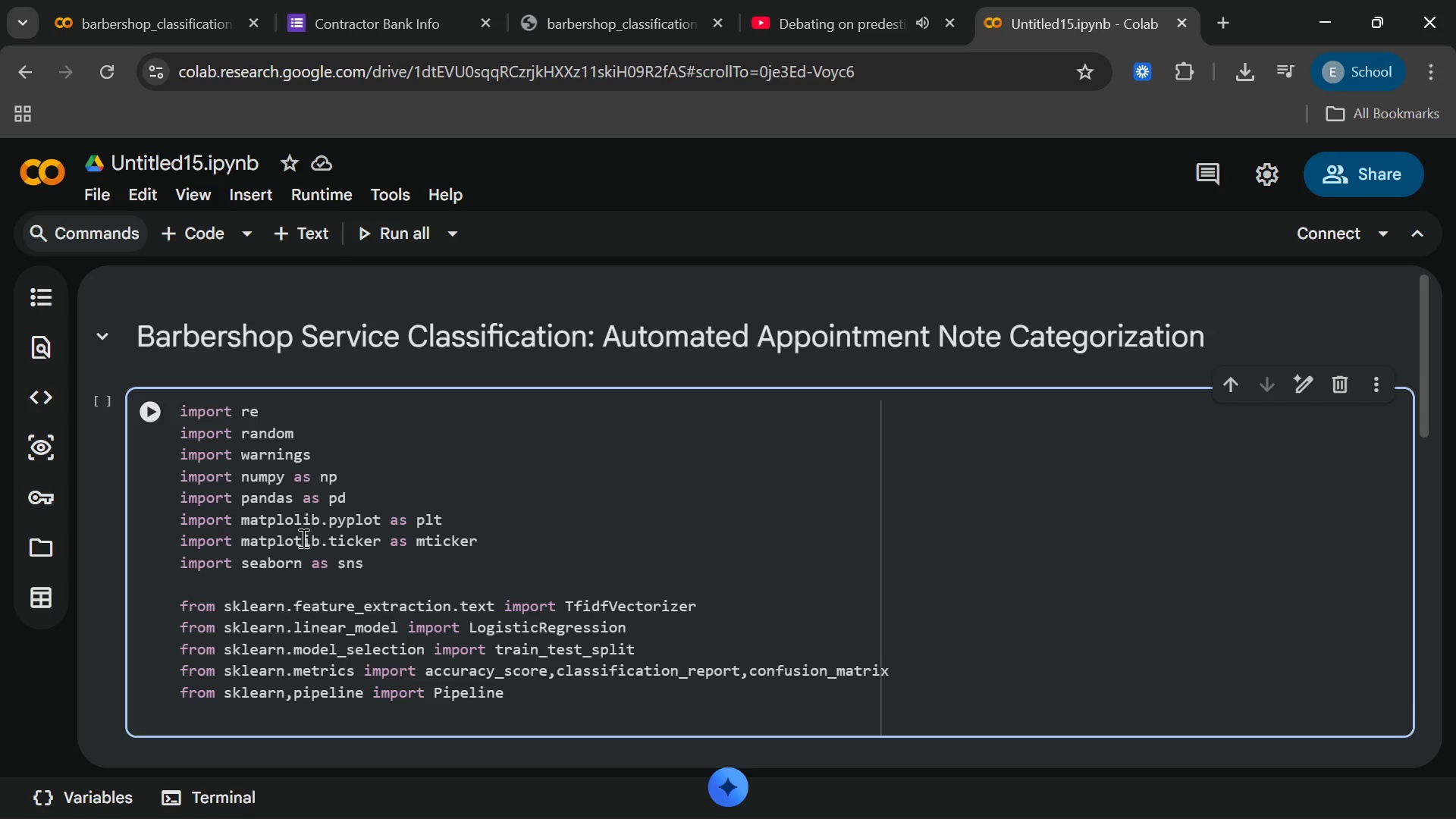 
key(Enter)
 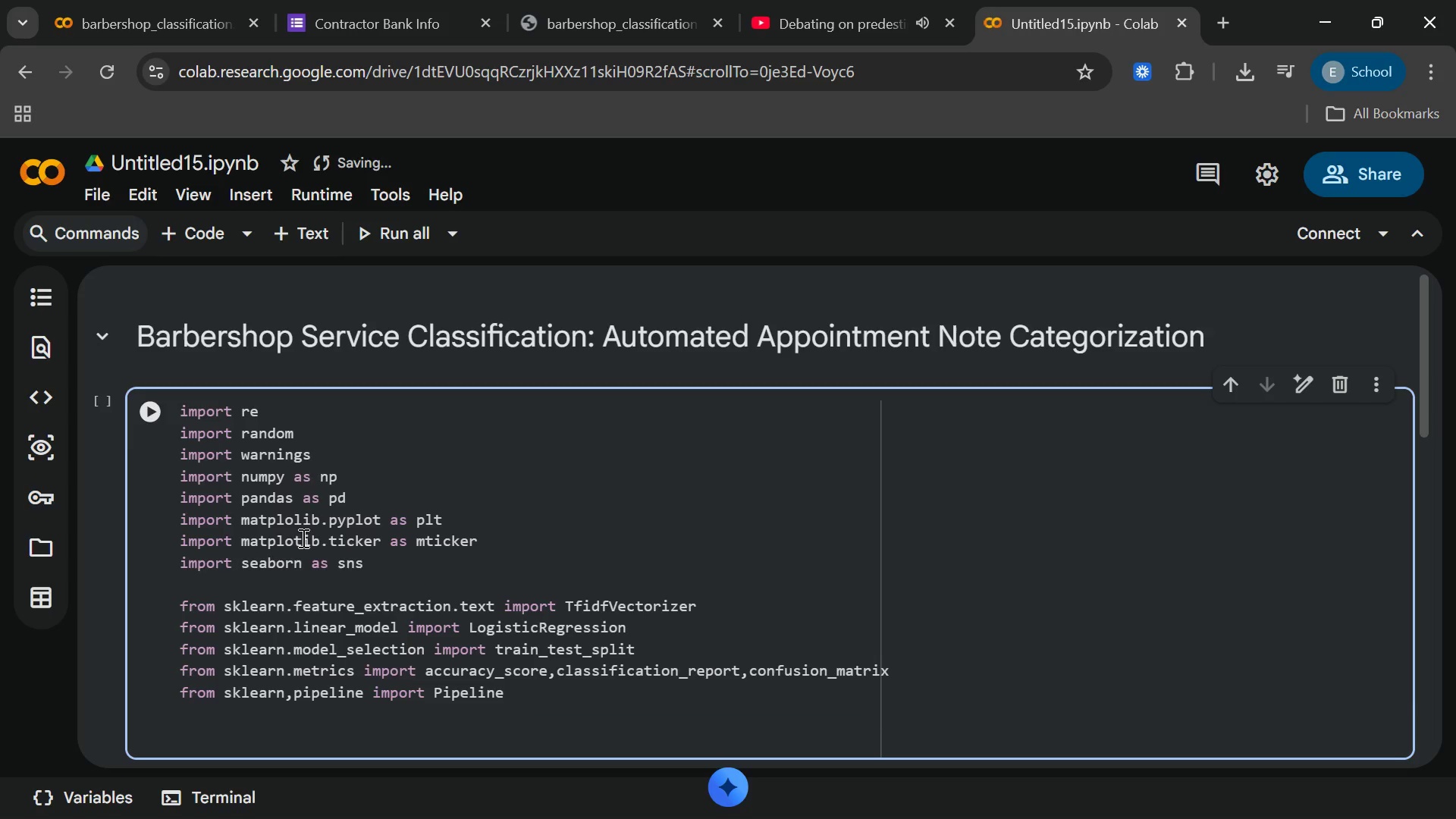 
wait(5.16)
 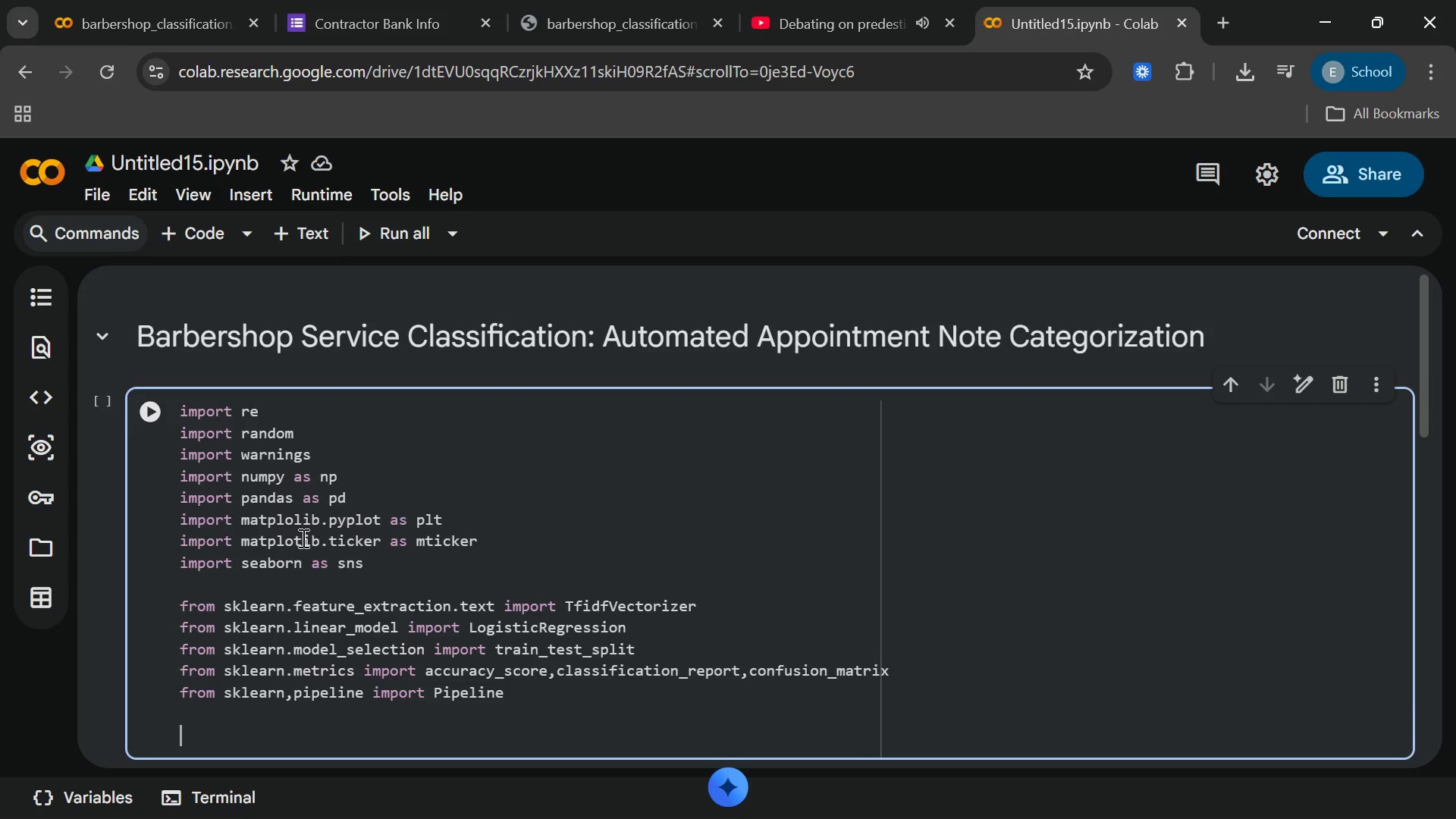 
type(warning)
 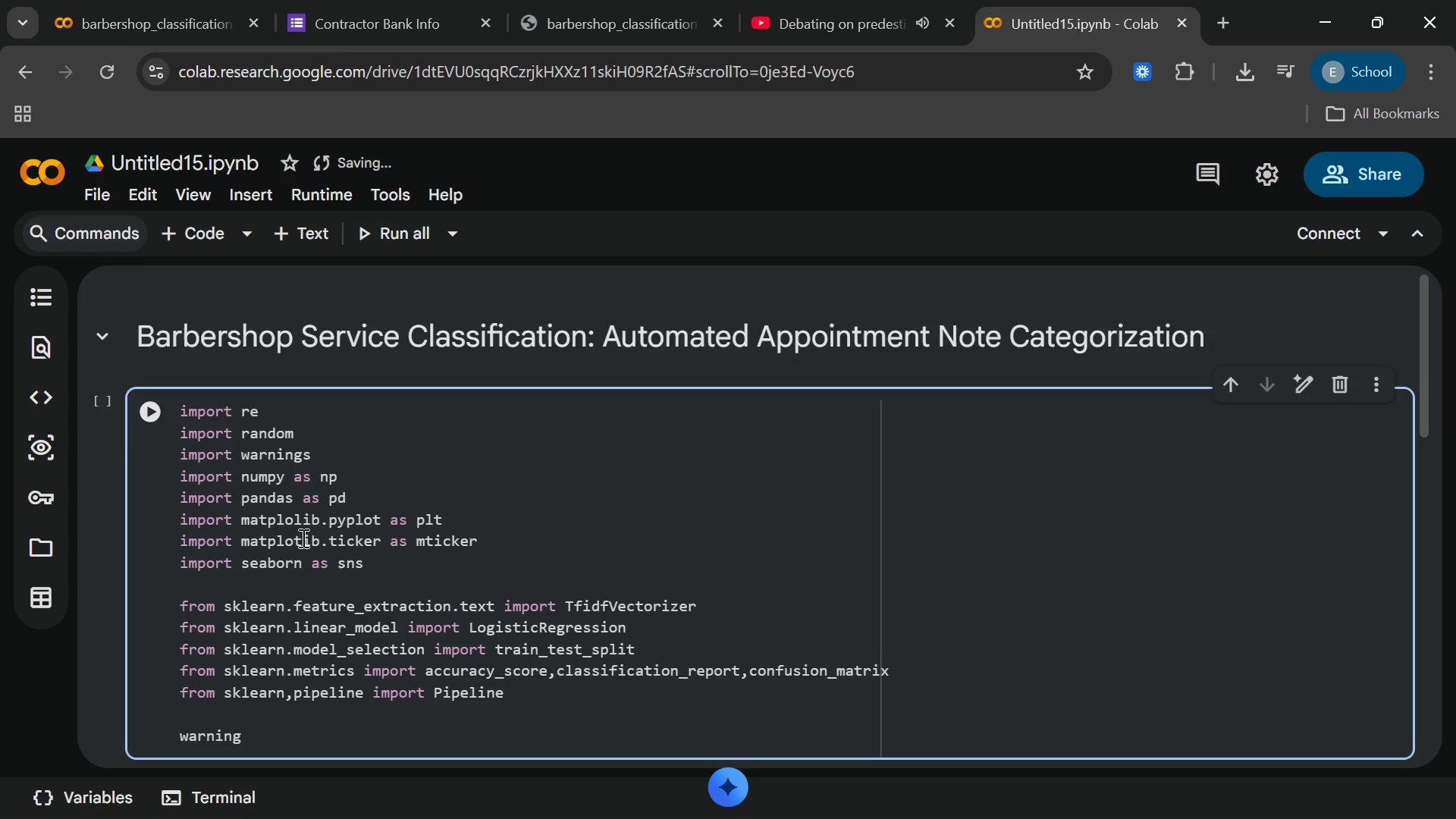 
wait(11.84)
 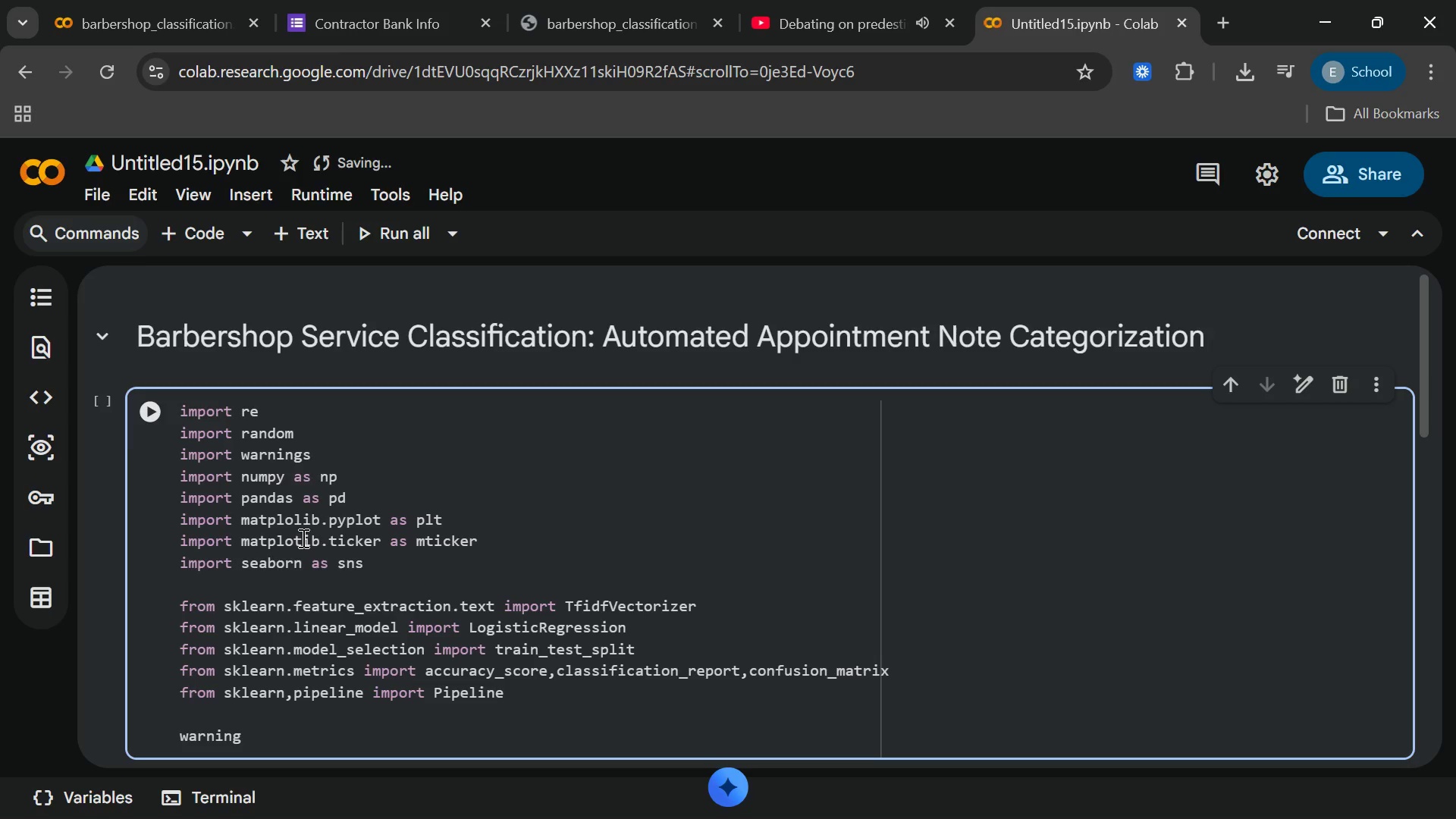 
type(.filterwarning)
 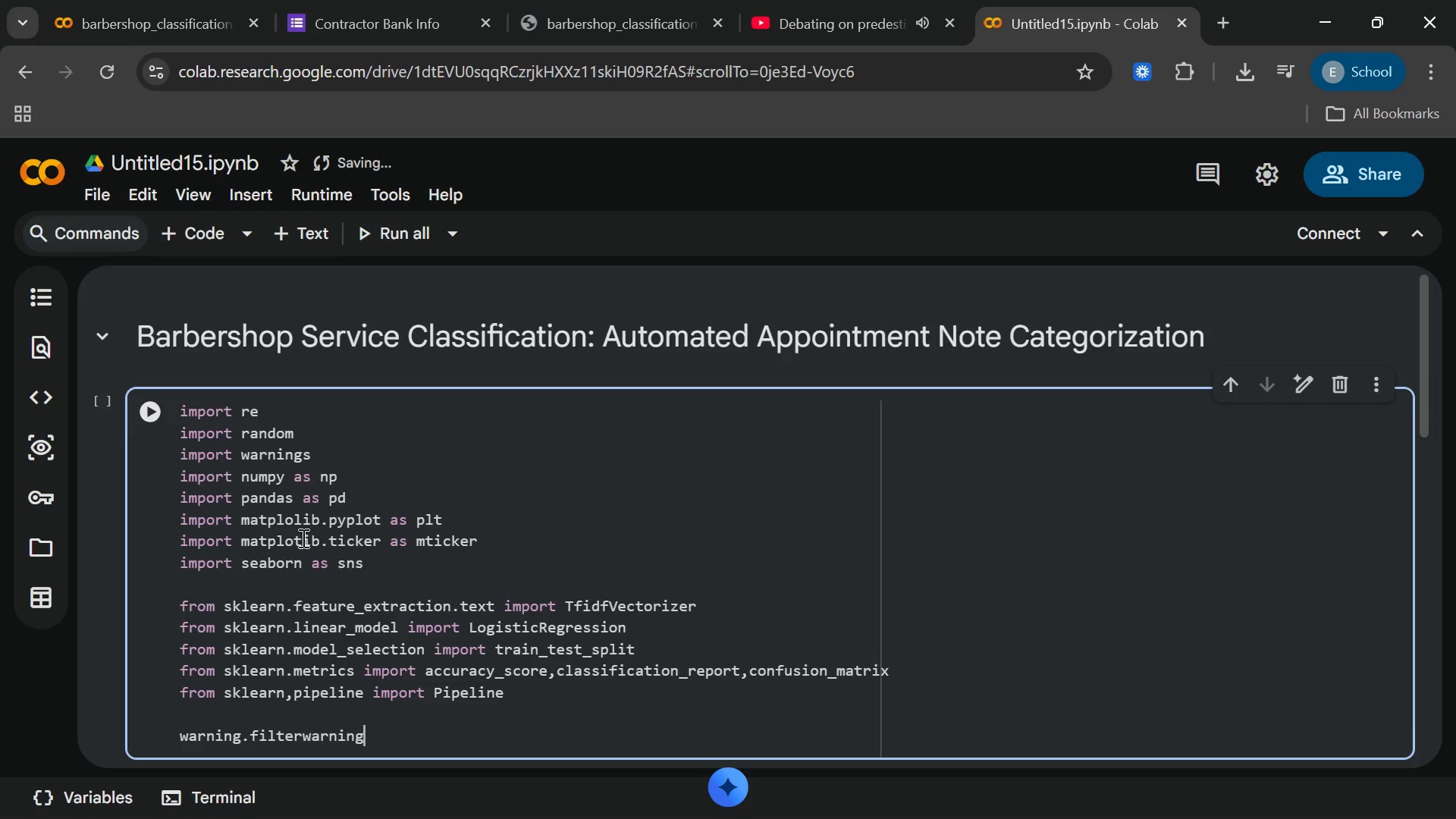 
type(s("ignore)
 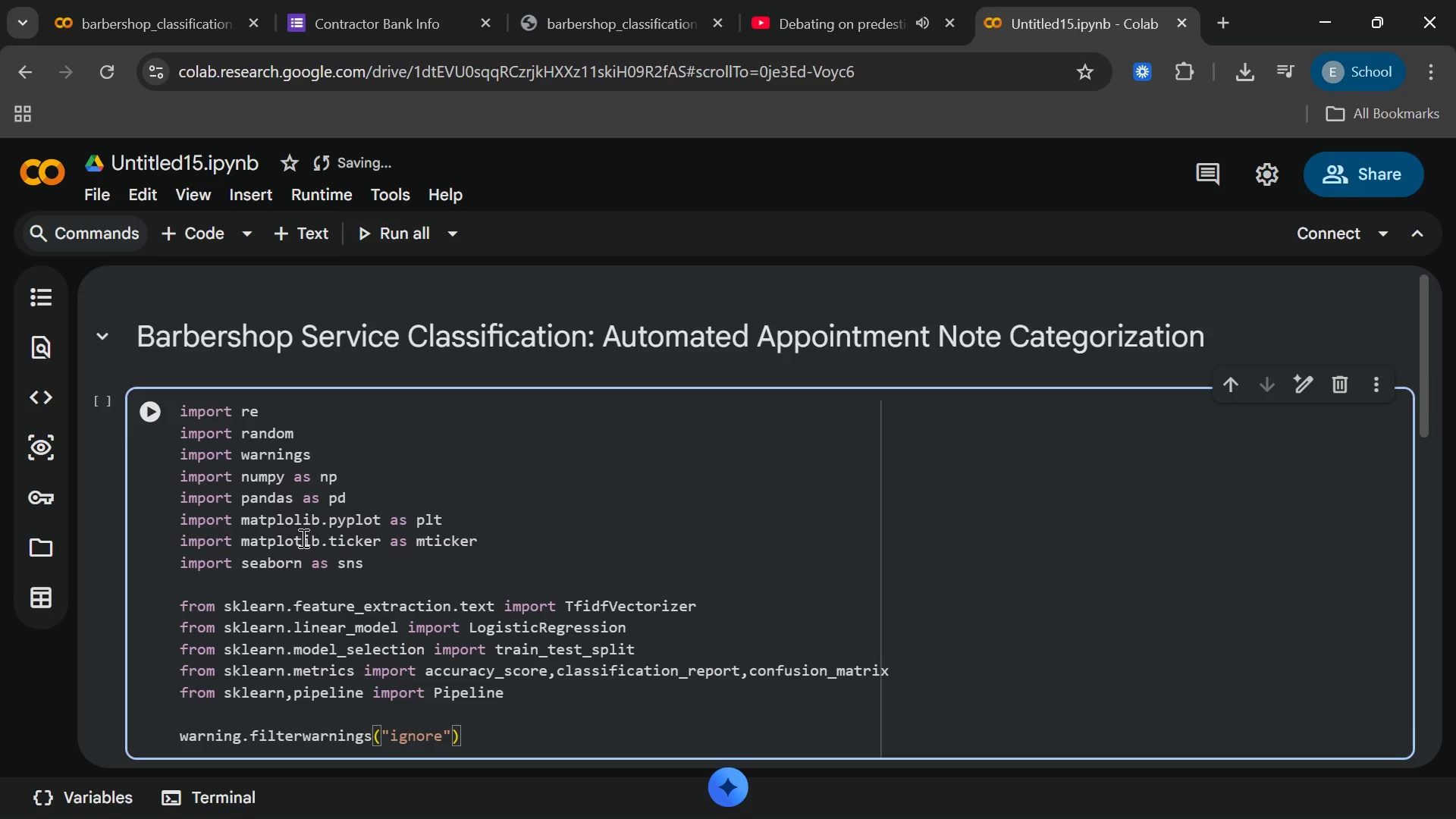 
key(ArrowRight)
 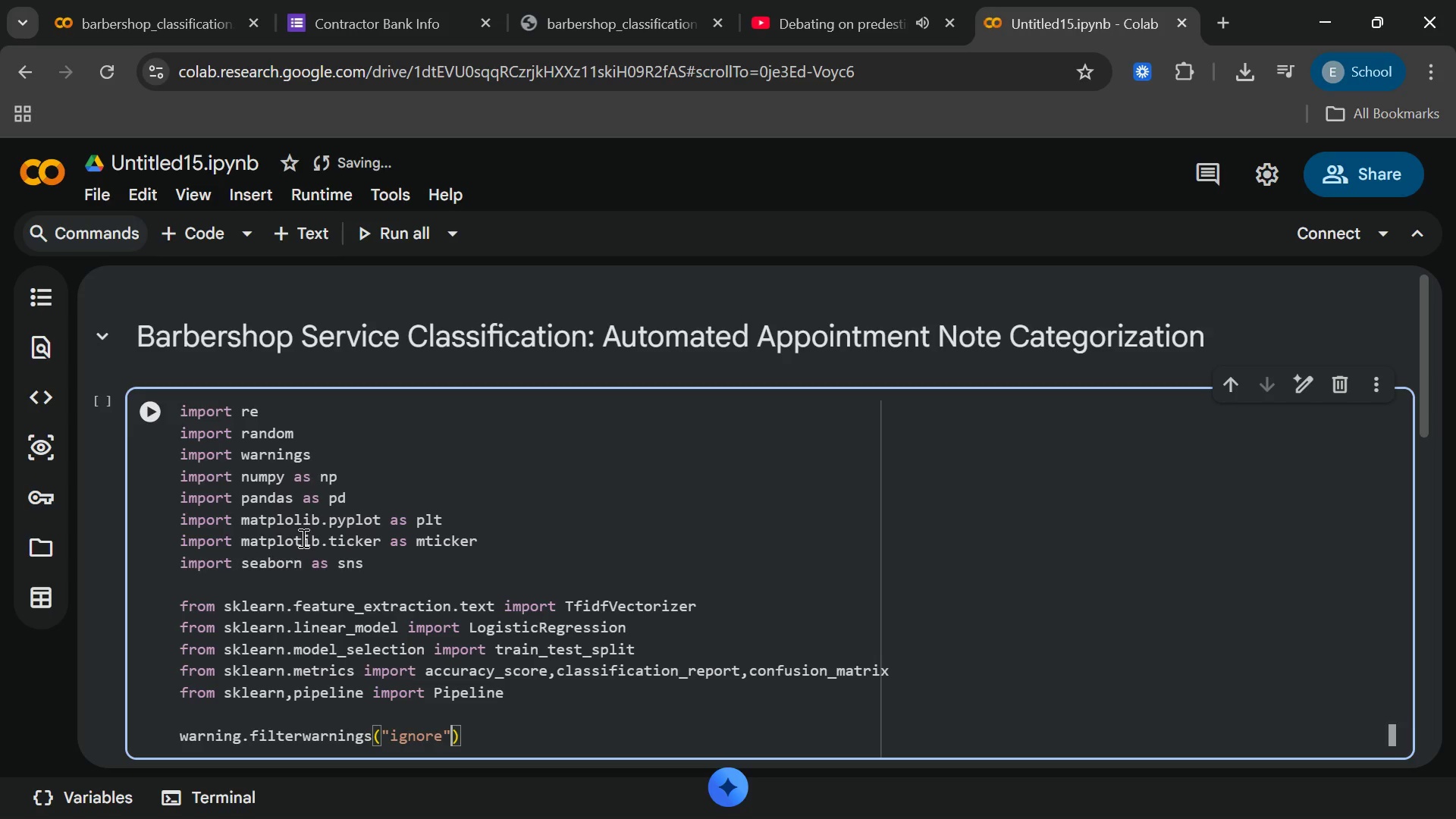 
key(ArrowRight)
 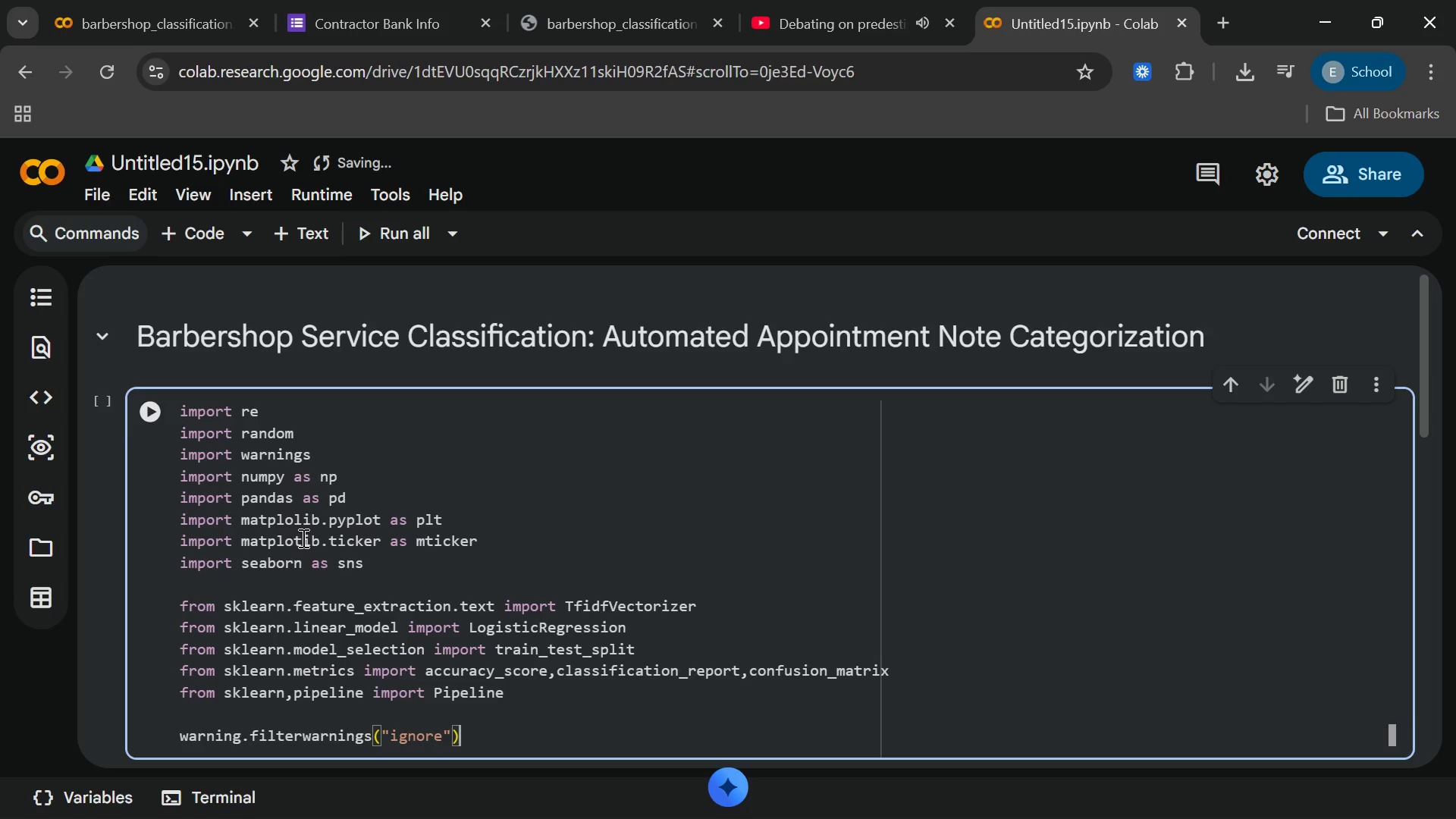 
key(Enter)
 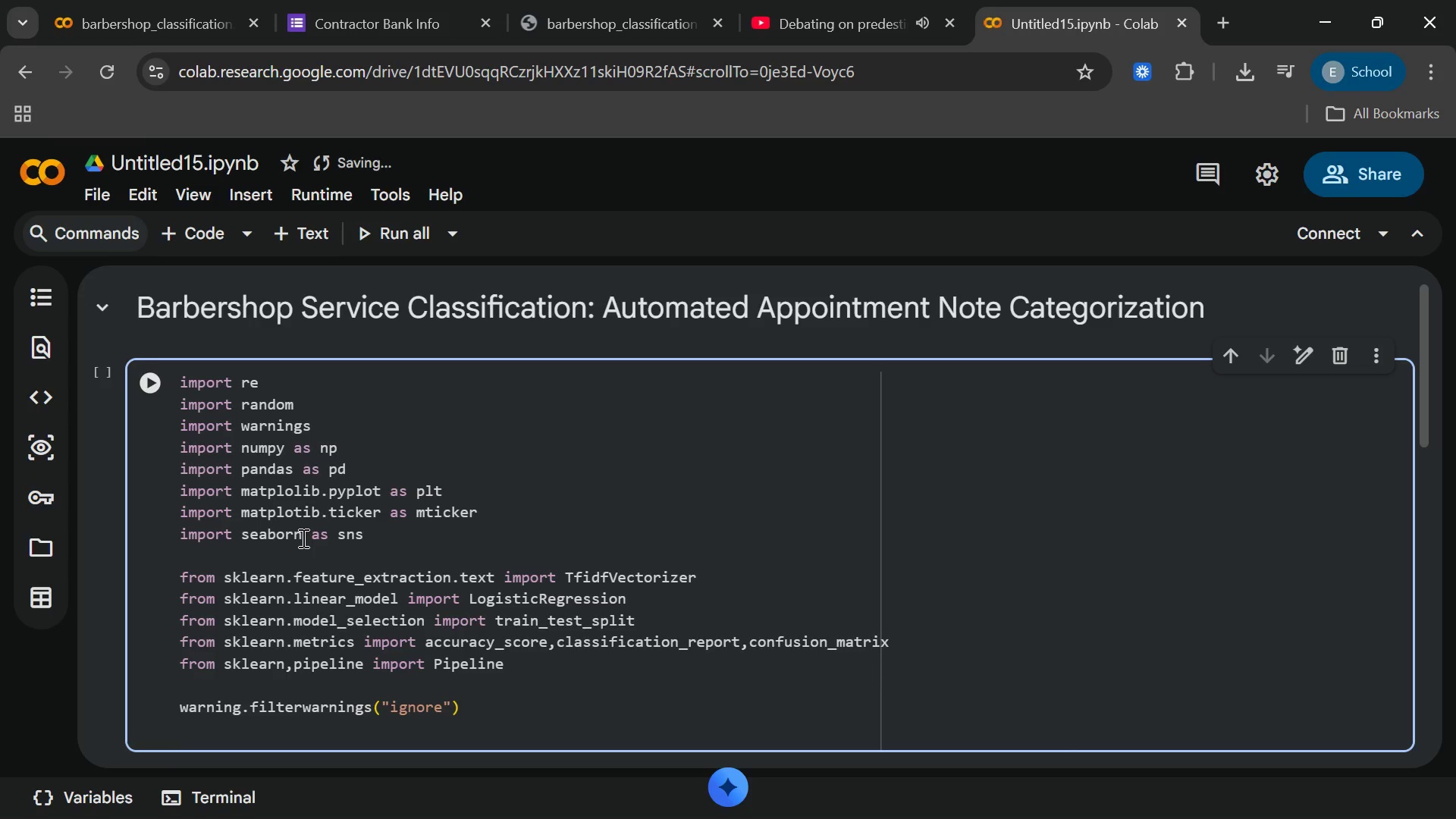 
type(random.seed(42)
 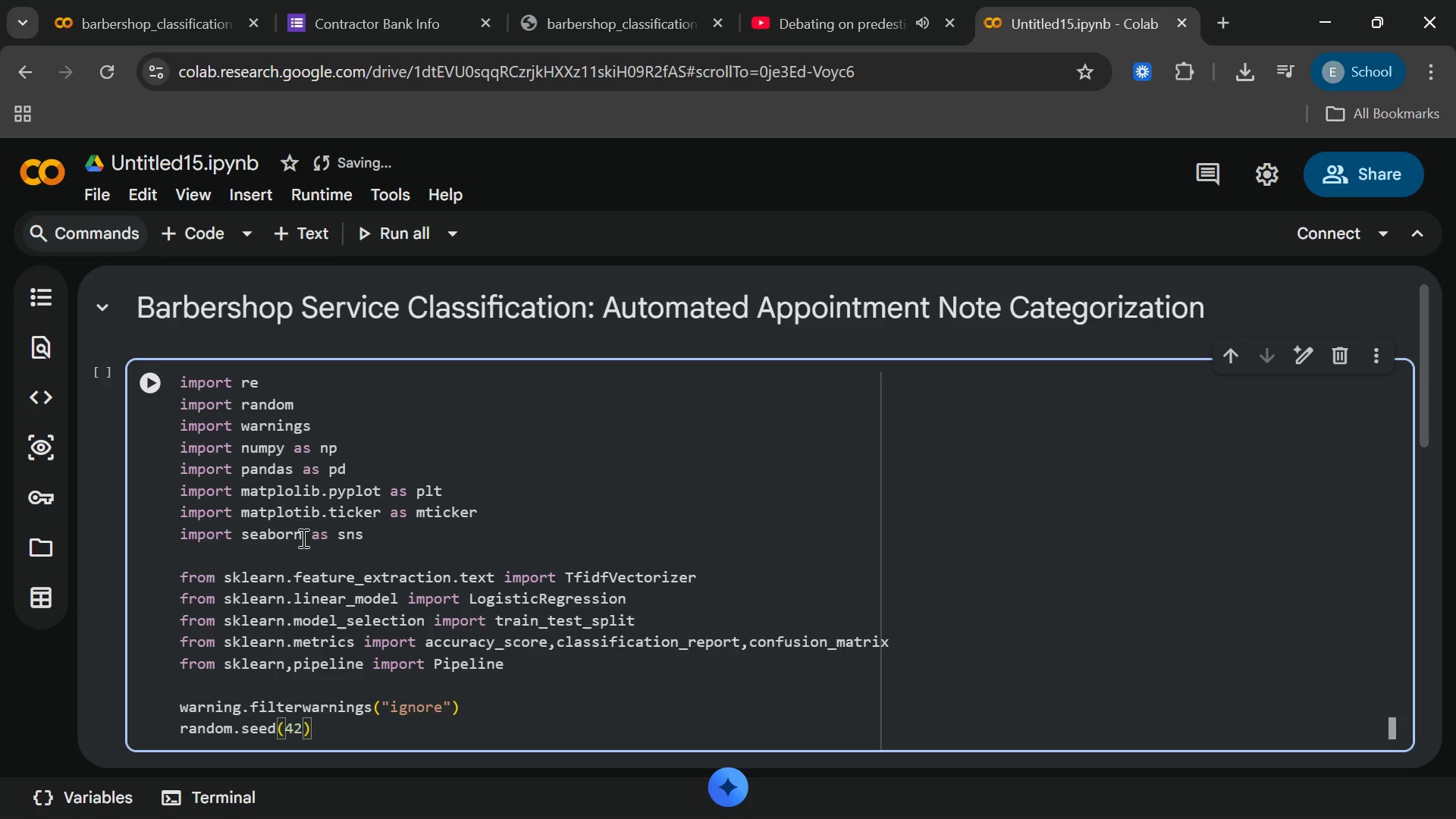 
key(ArrowRight)
 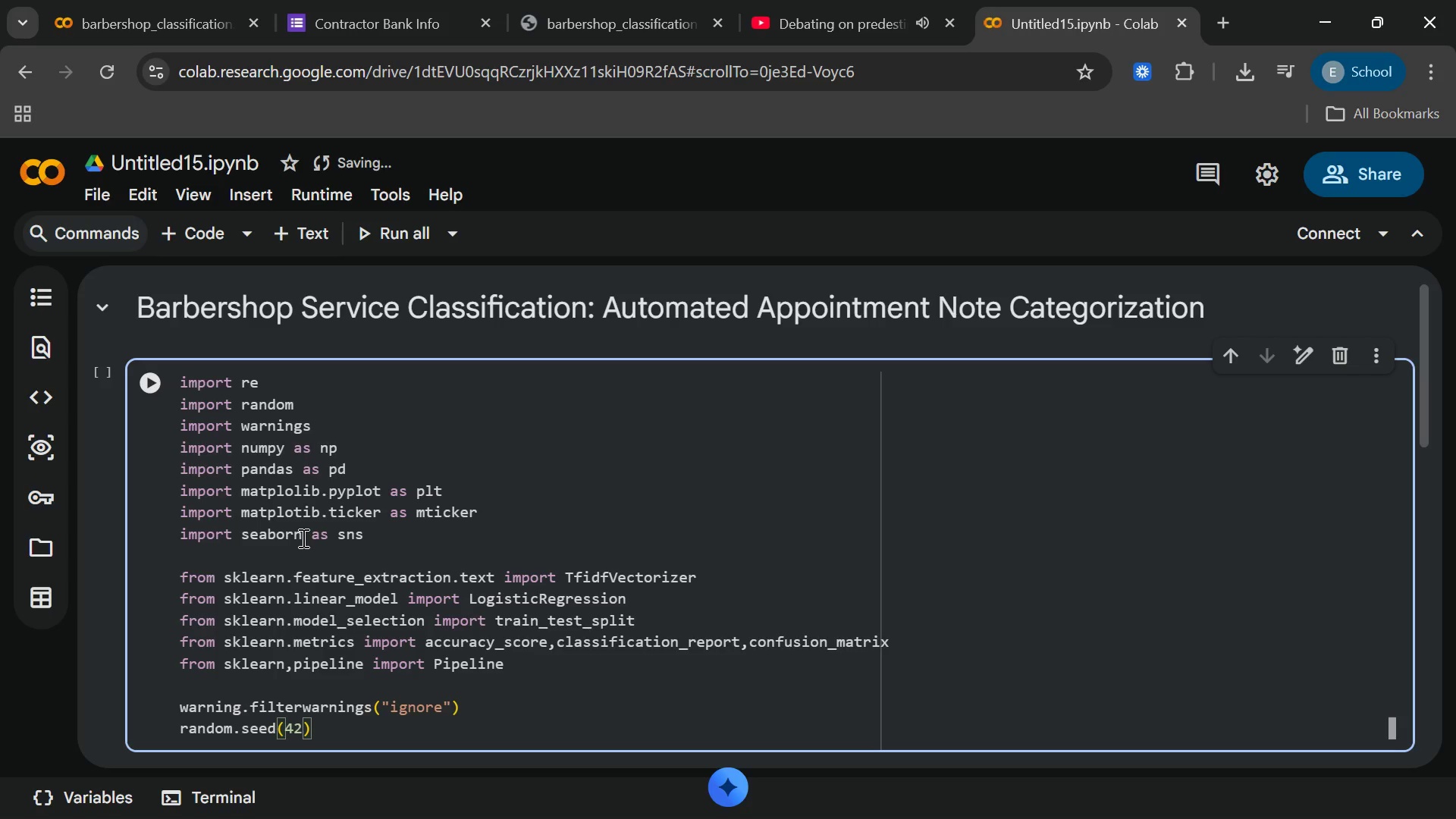 
key(Enter)
 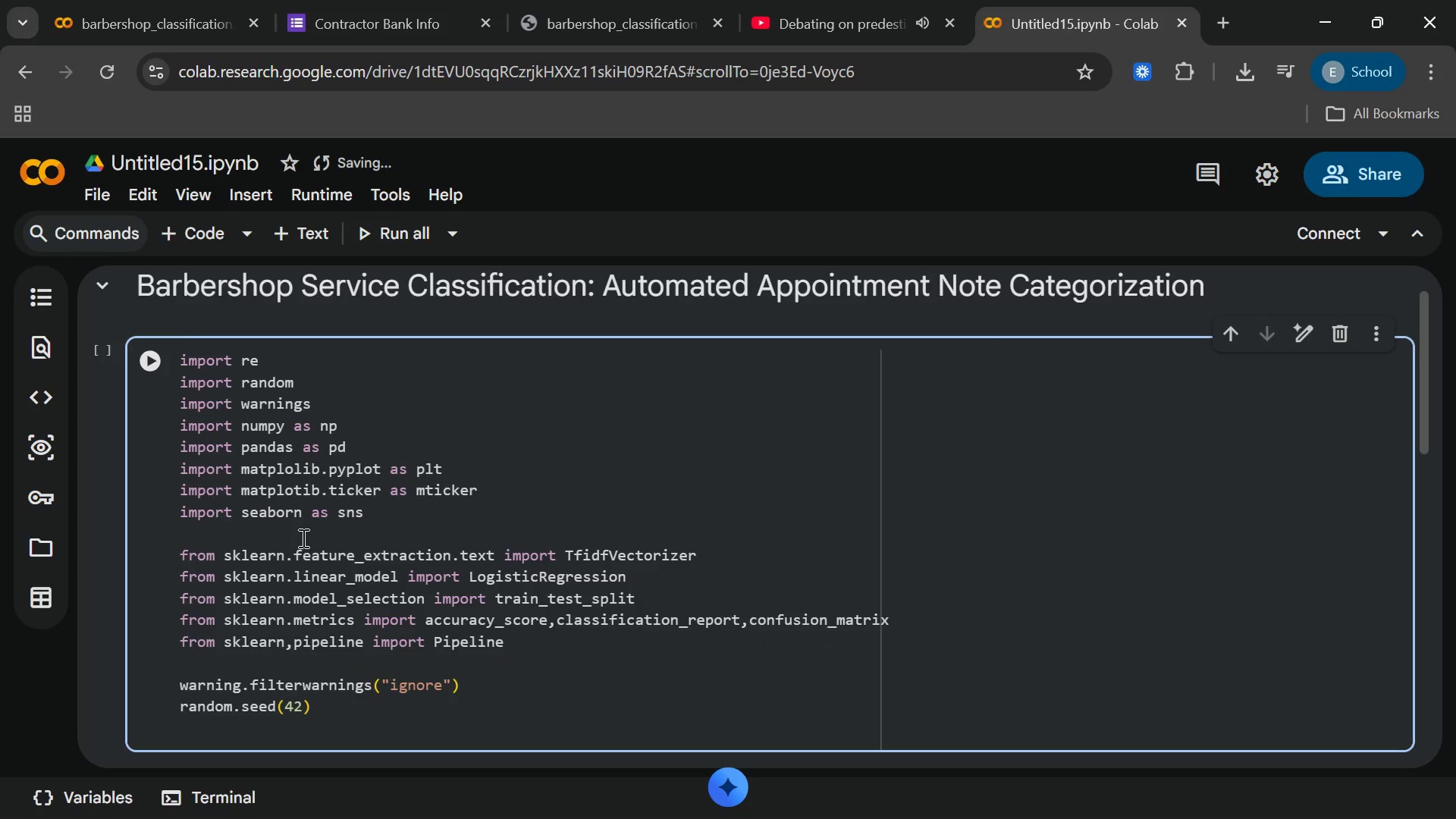 
type(np.random.seed(42)
 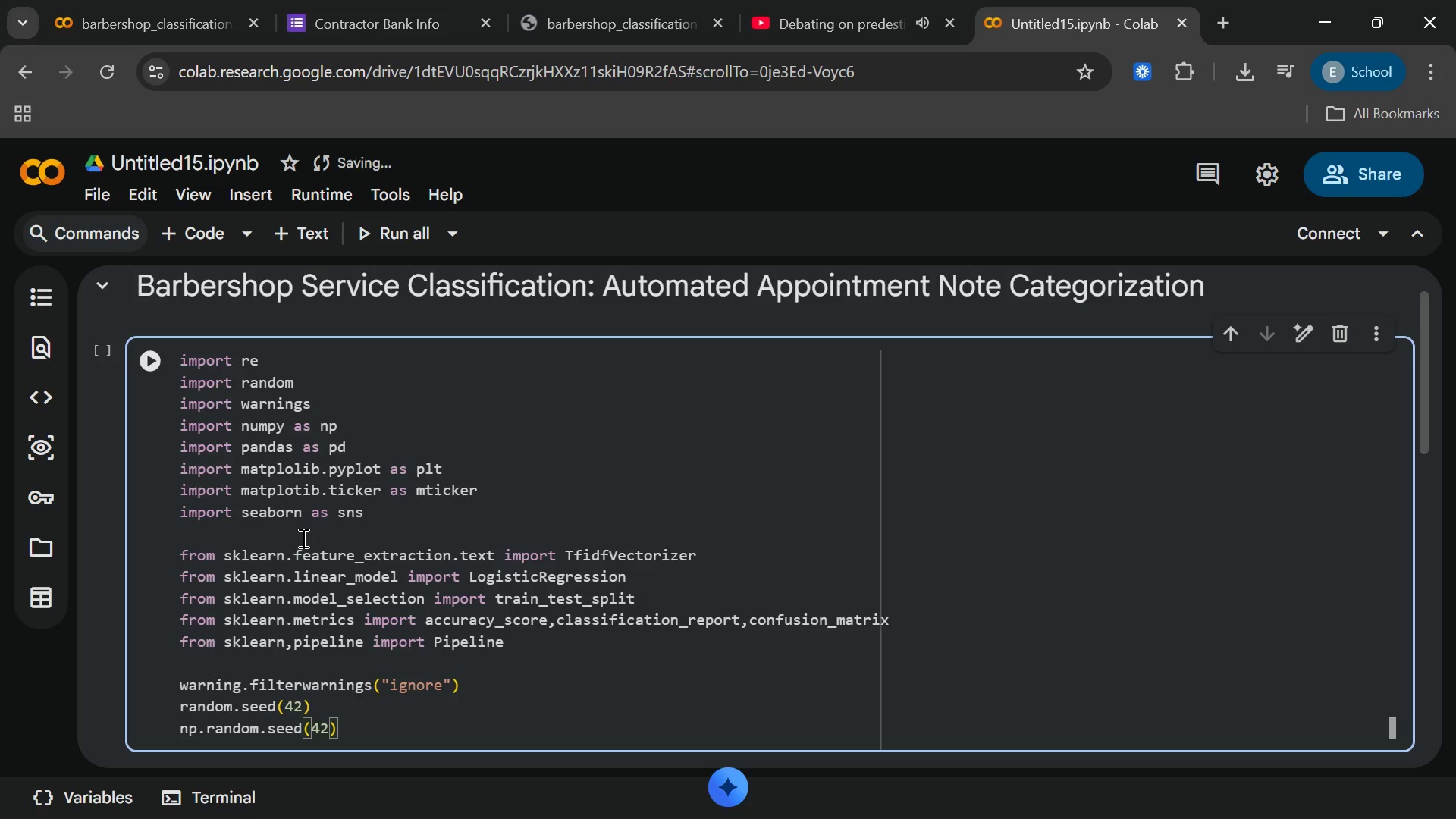 
key(ArrowRight)
 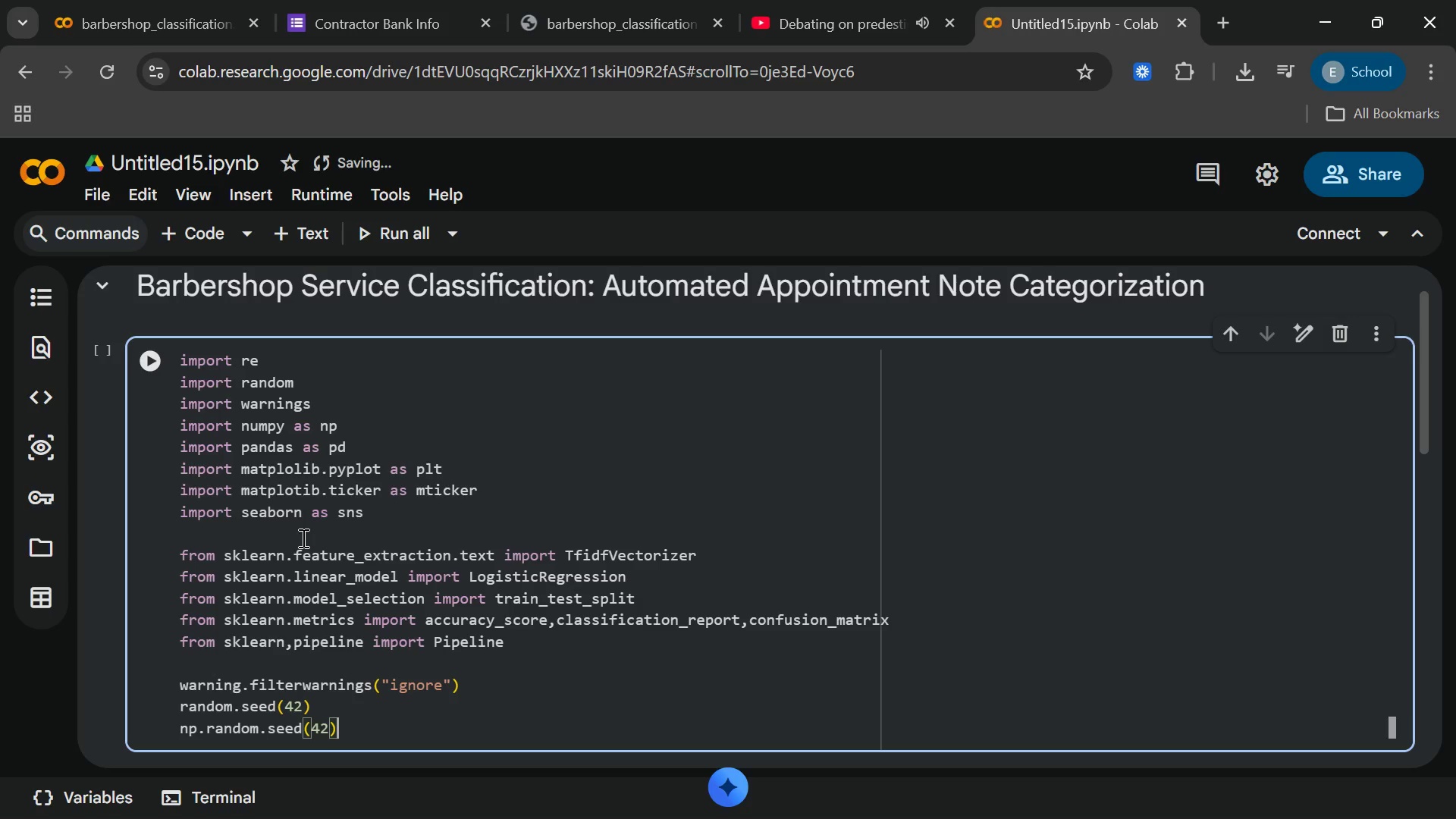 
key(Enter)